 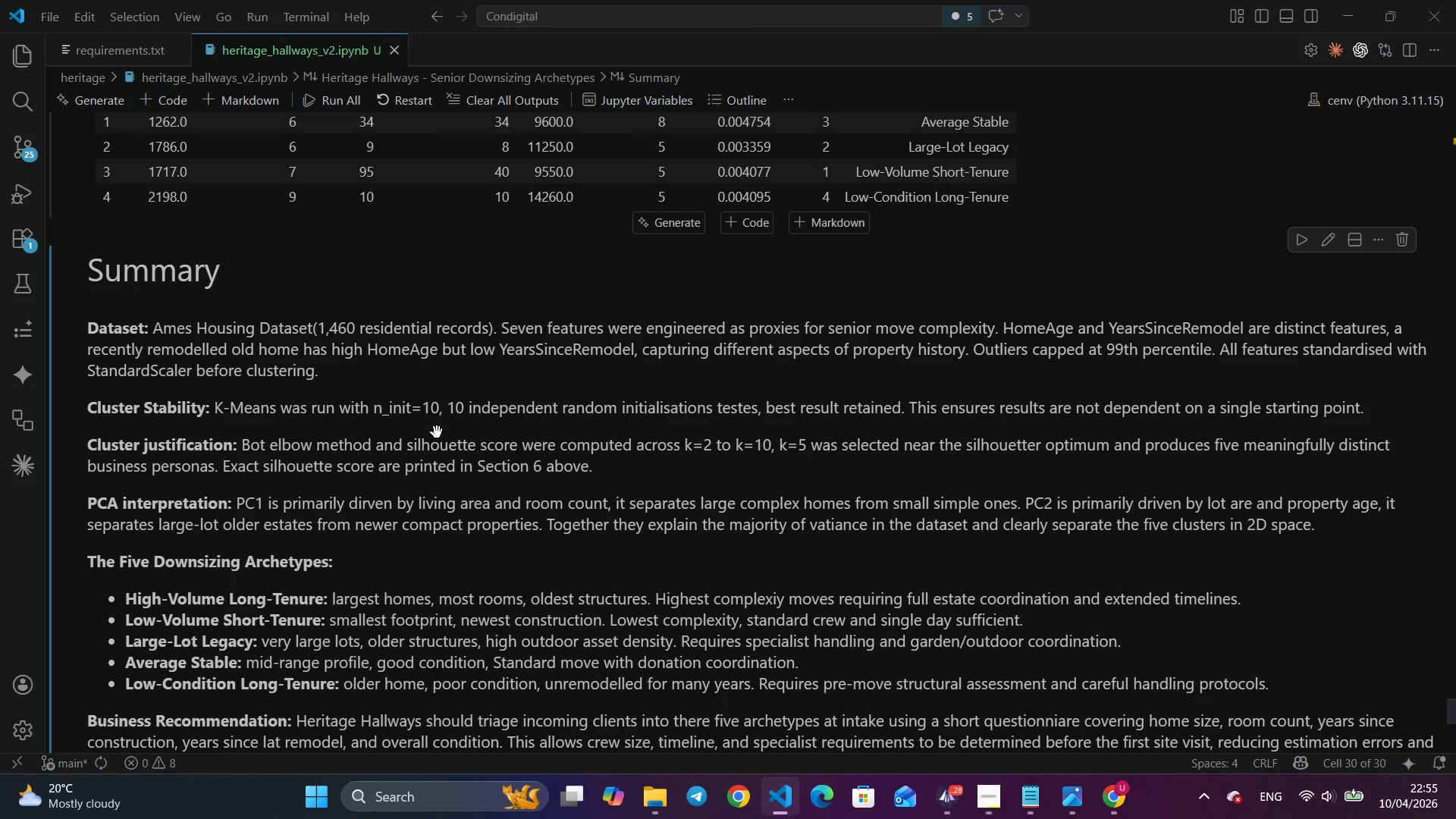 
scroll: coordinate [447, 432], scroll_direction: up, amount: 26.0
 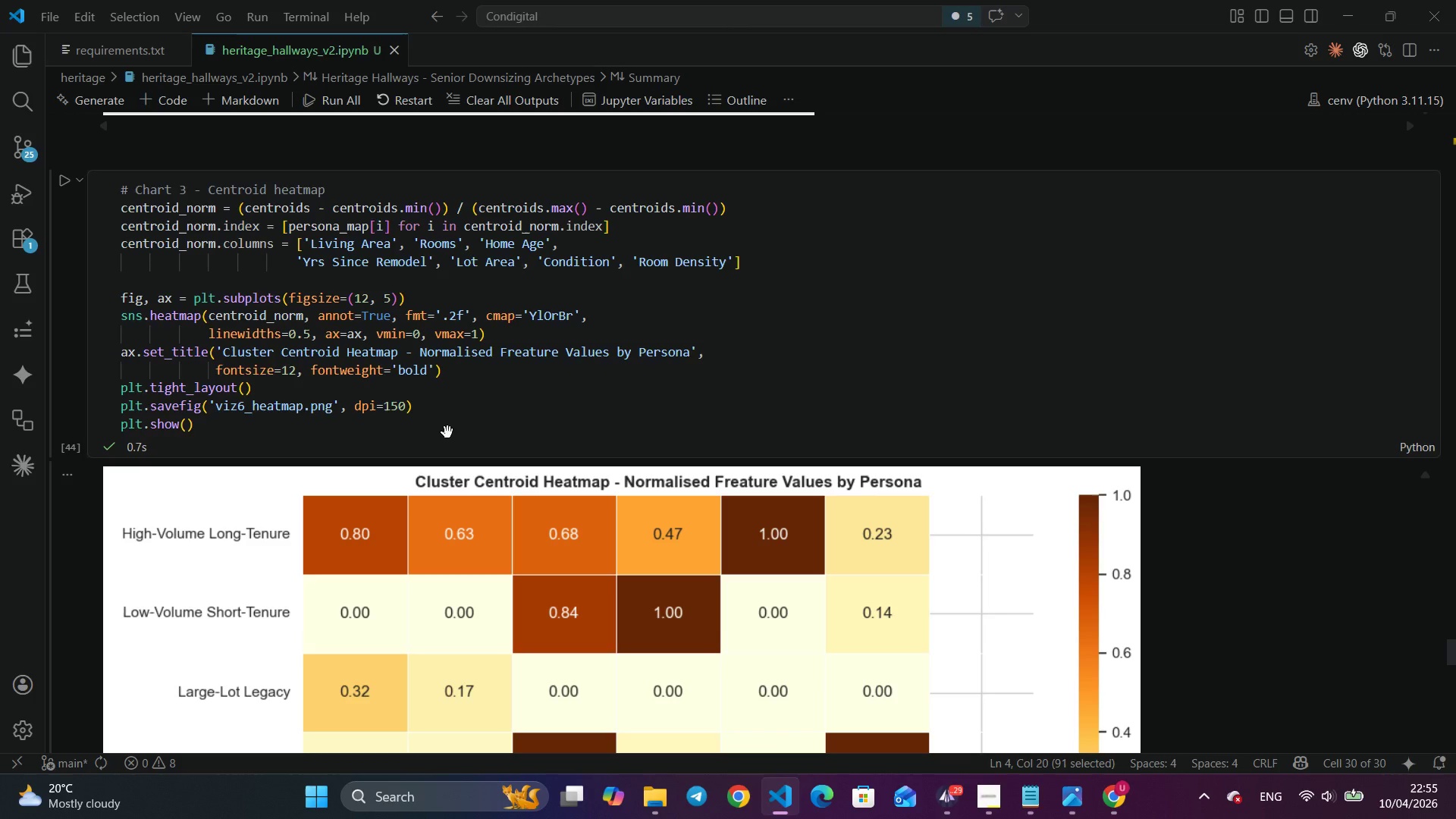 
wait(29.47)
 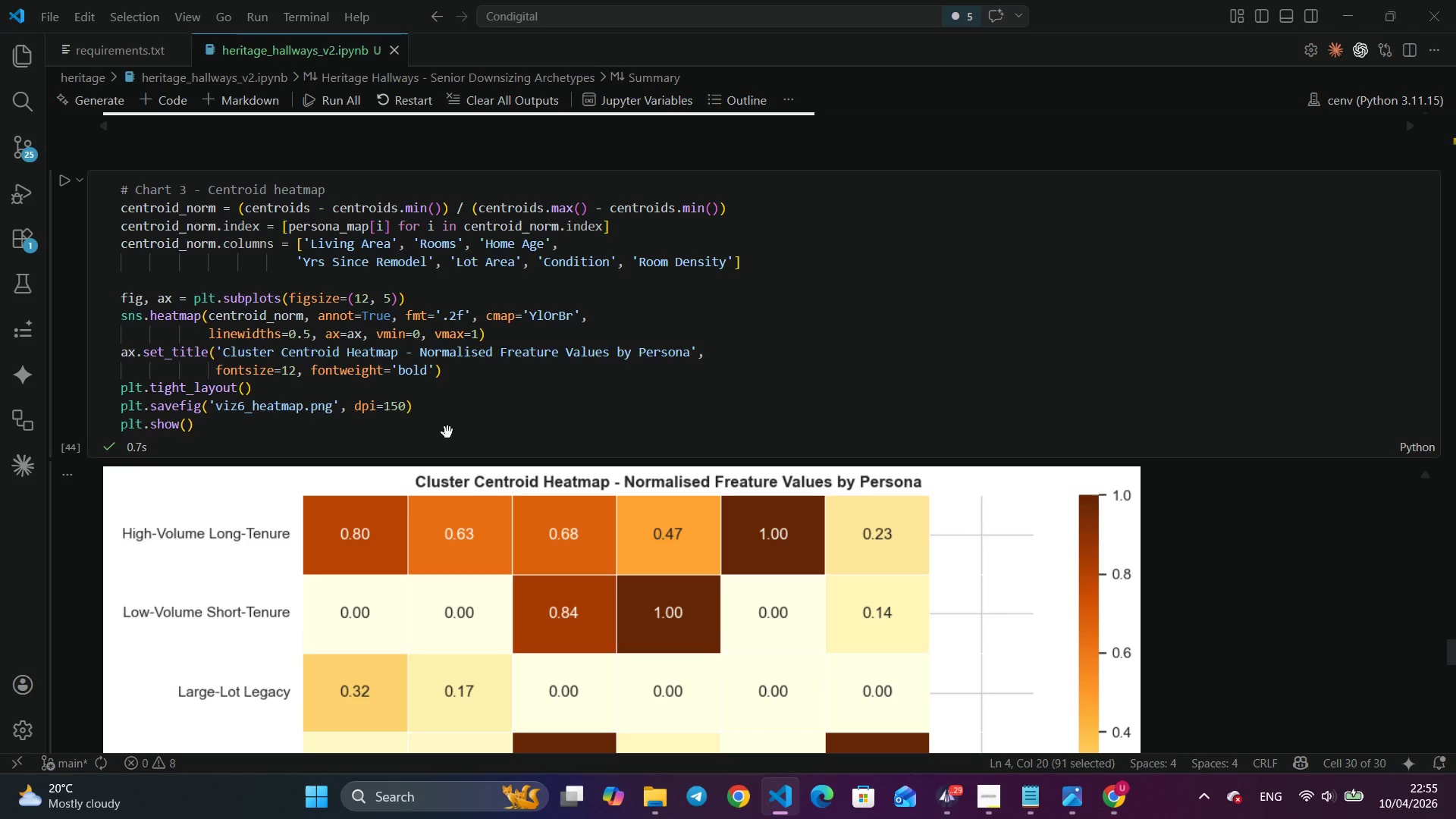 
scroll: coordinate [447, 432], scroll_direction: up, amount: 5.0
 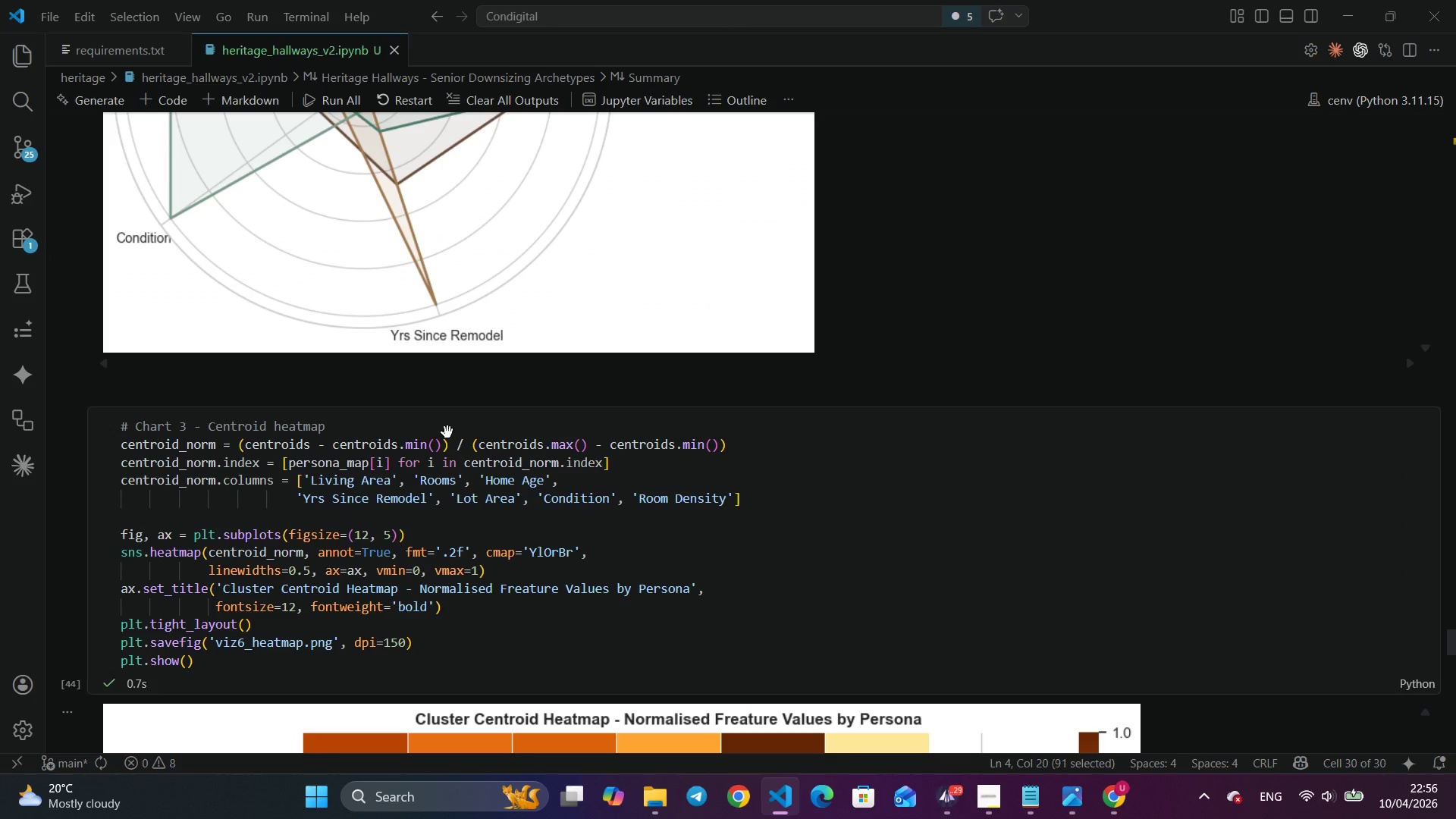 
wait(16.2)
 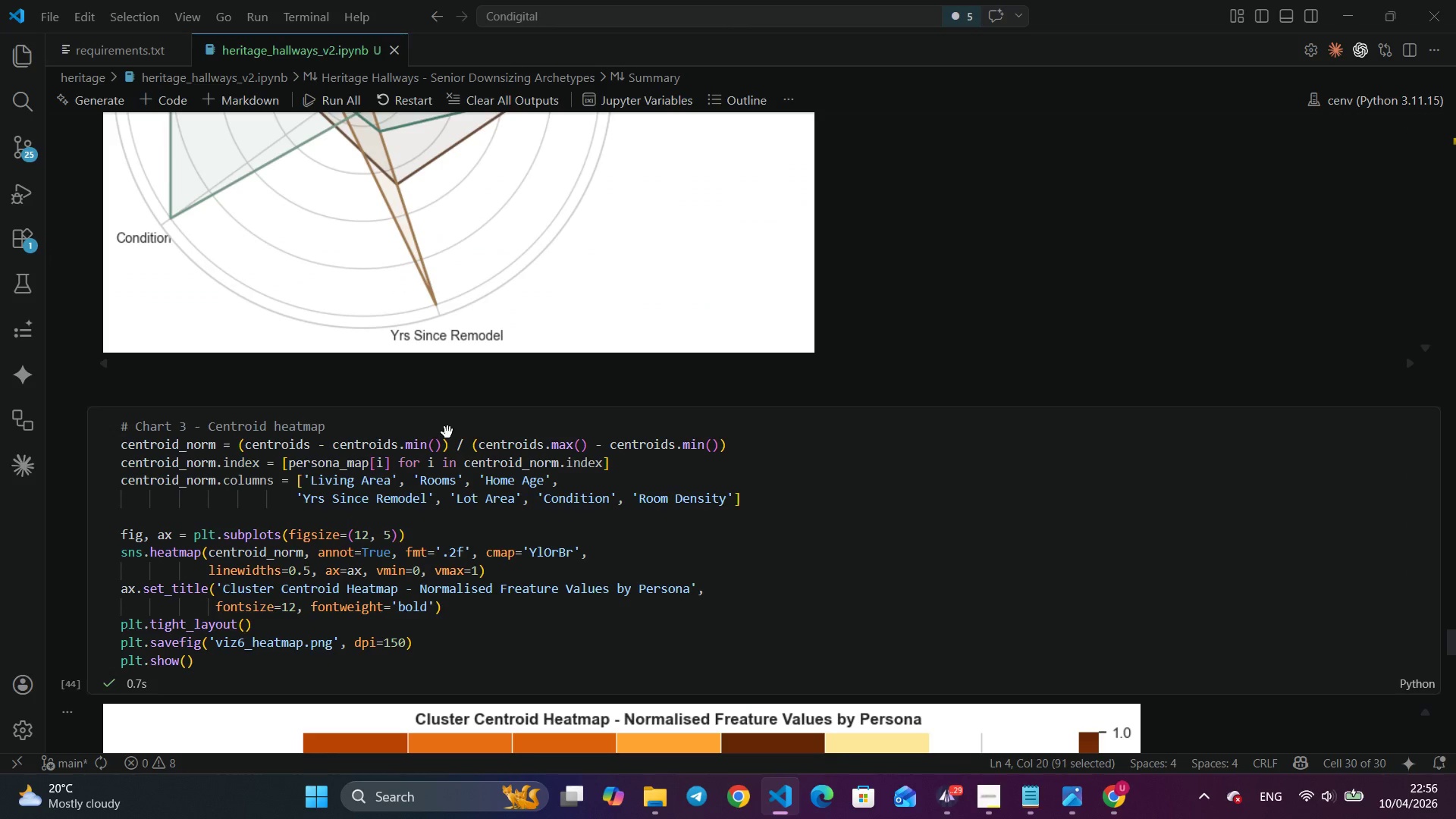 
scroll: coordinate [447, 432], scroll_direction: up, amount: 7.0
 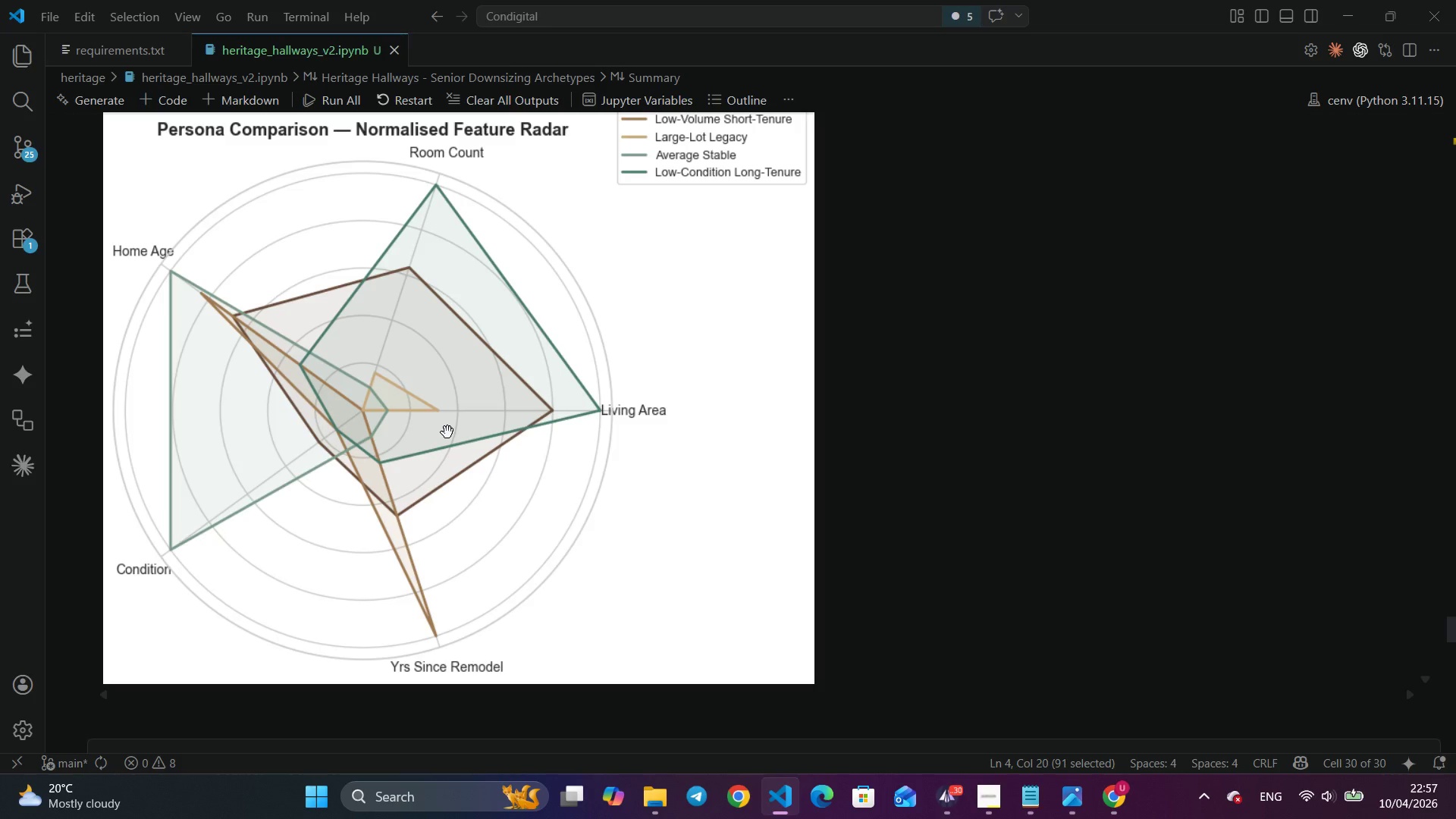 
wait(45.5)
 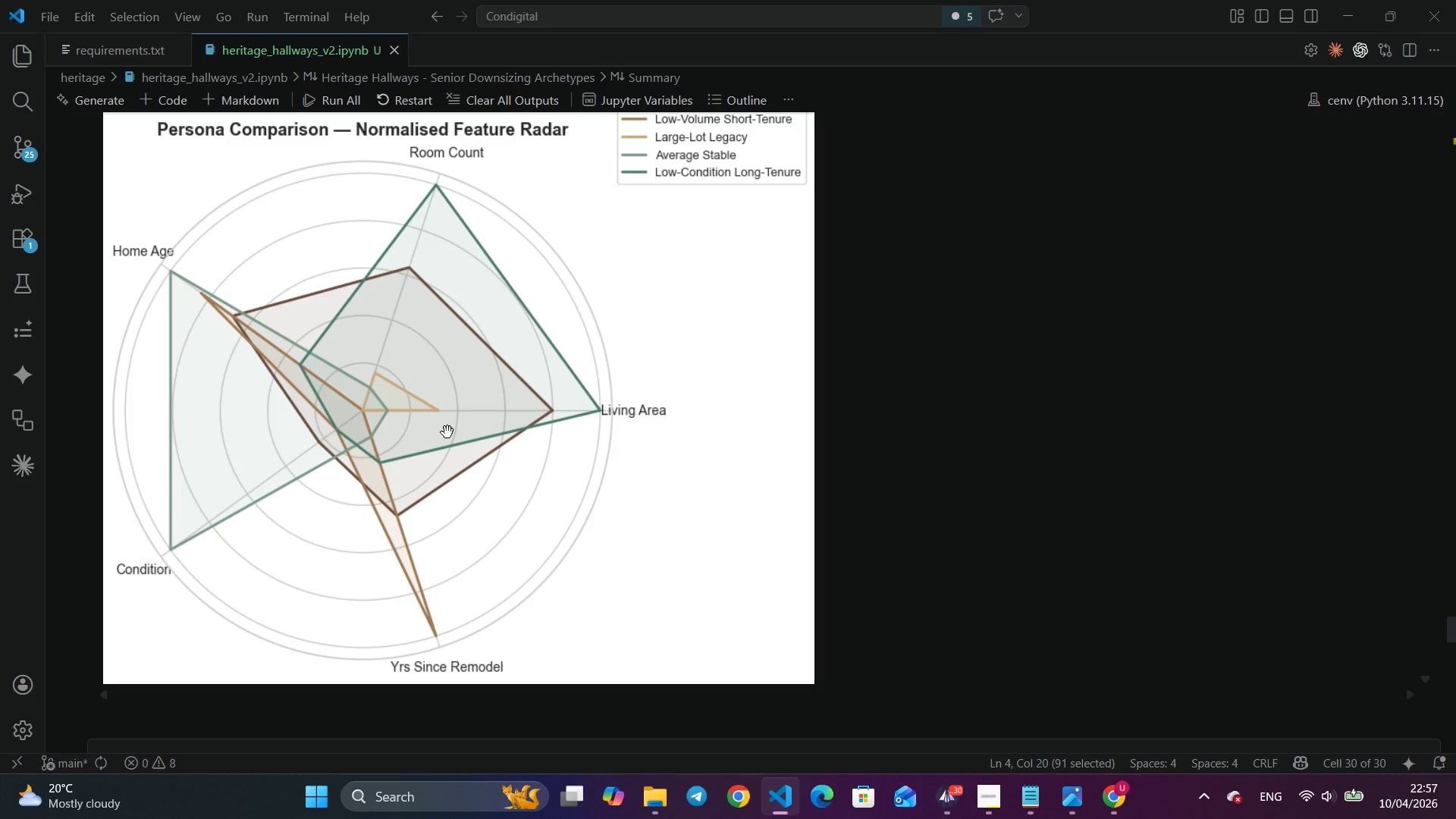 
scroll: coordinate [447, 432], scroll_direction: up, amount: 37.0
 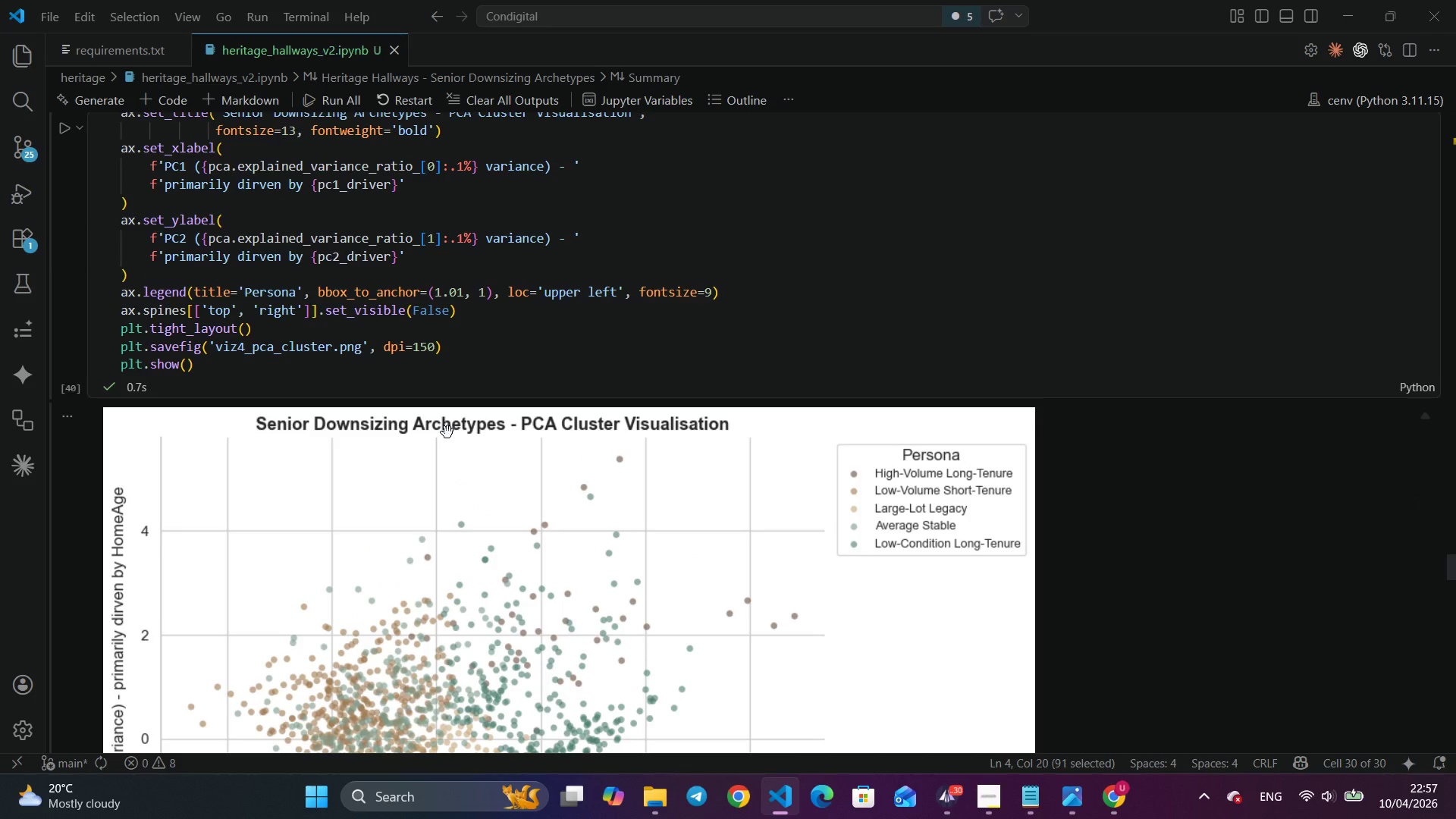 
wait(5.52)
 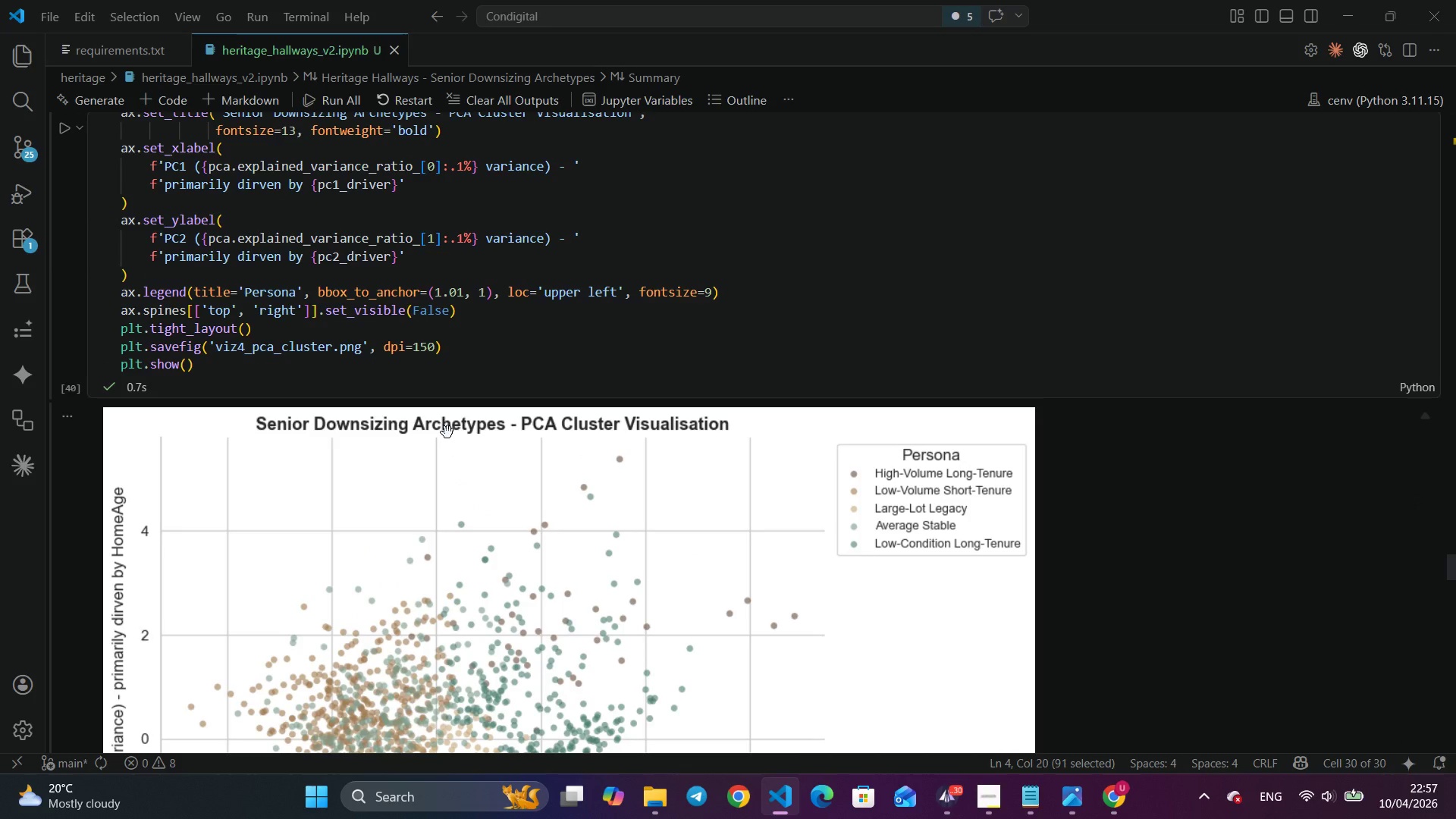 
scroll: coordinate [447, 432], scroll_direction: up, amount: 22.0
 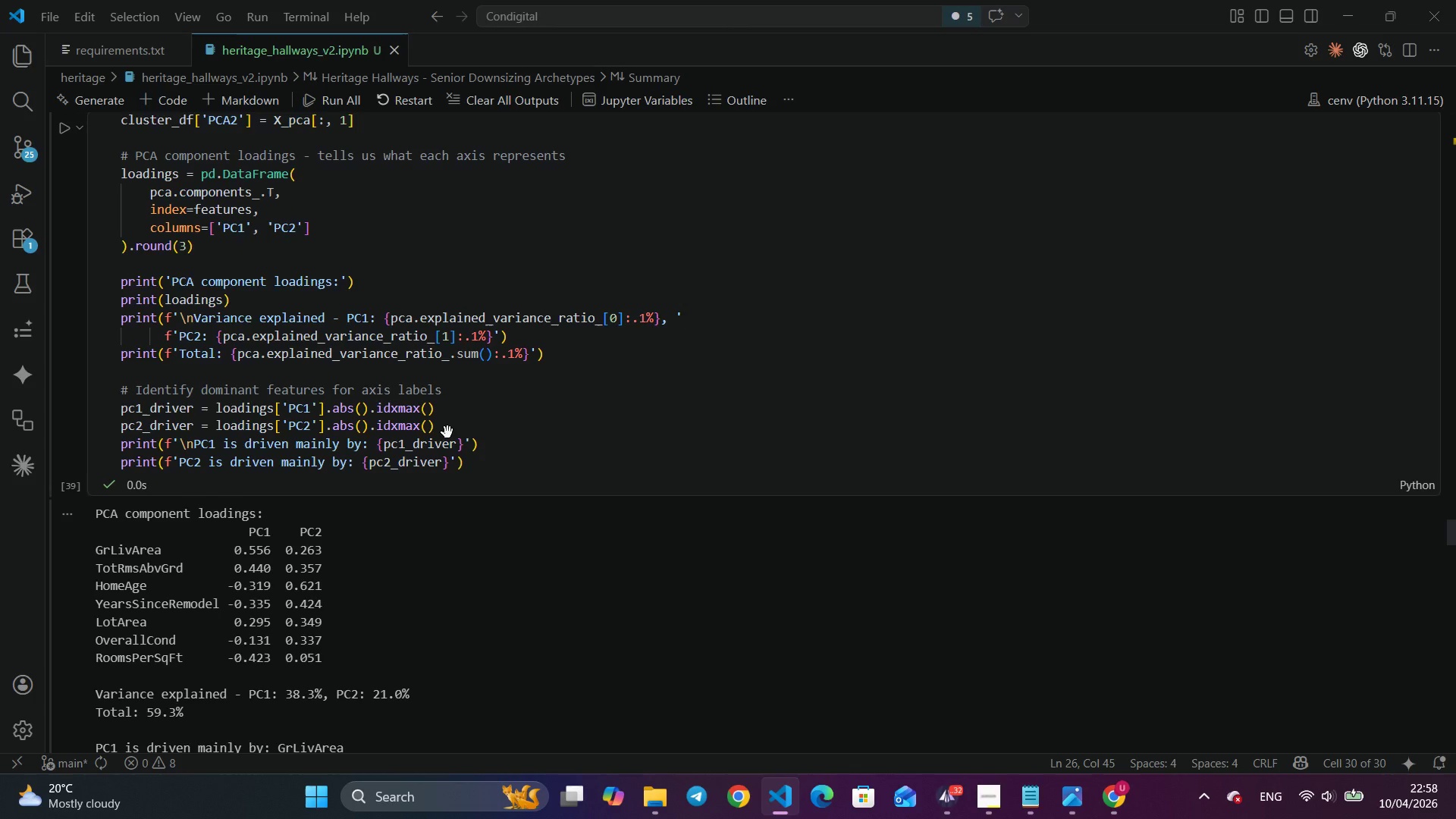 
wait(36.8)
 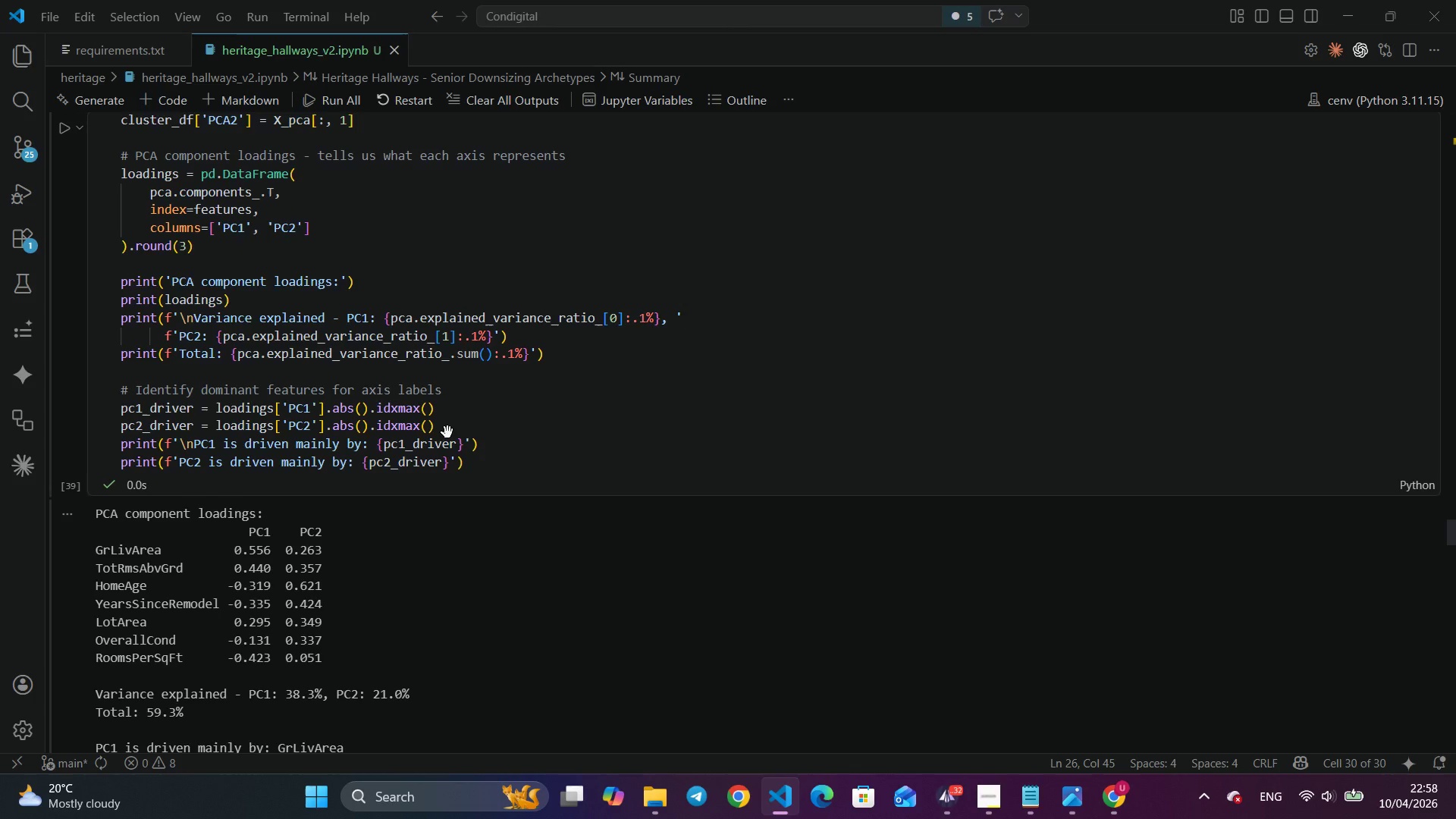 
scroll: coordinate [447, 432], scroll_direction: up, amount: 15.0
 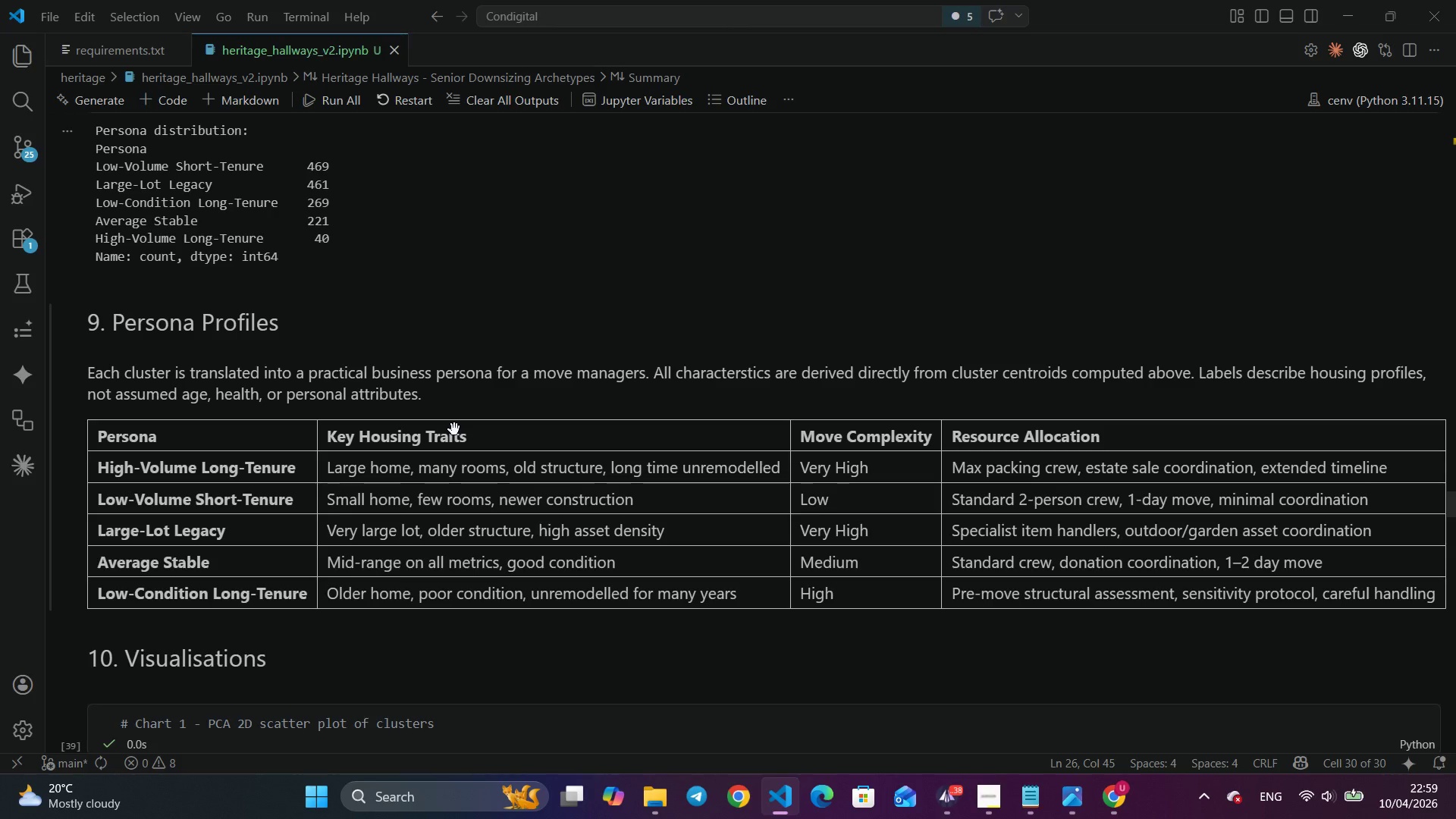 